 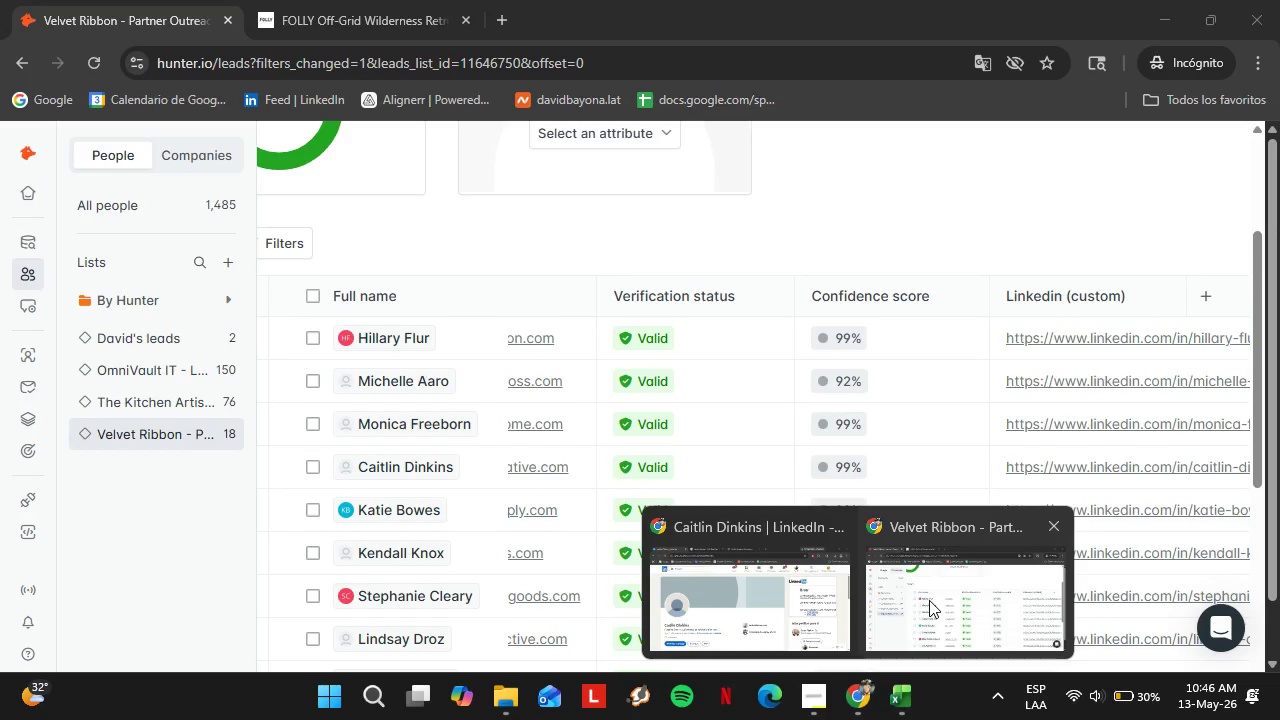 
left_click([47, 361])
 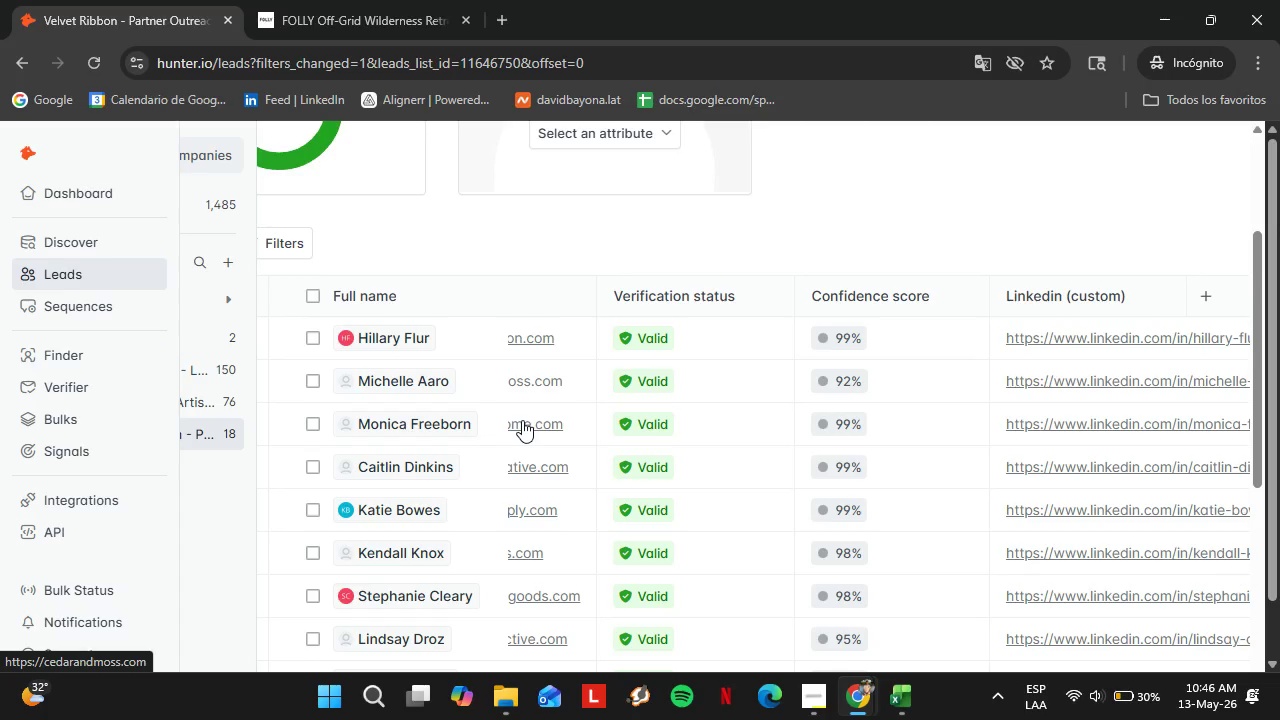 
mouse_move([499, 415])
 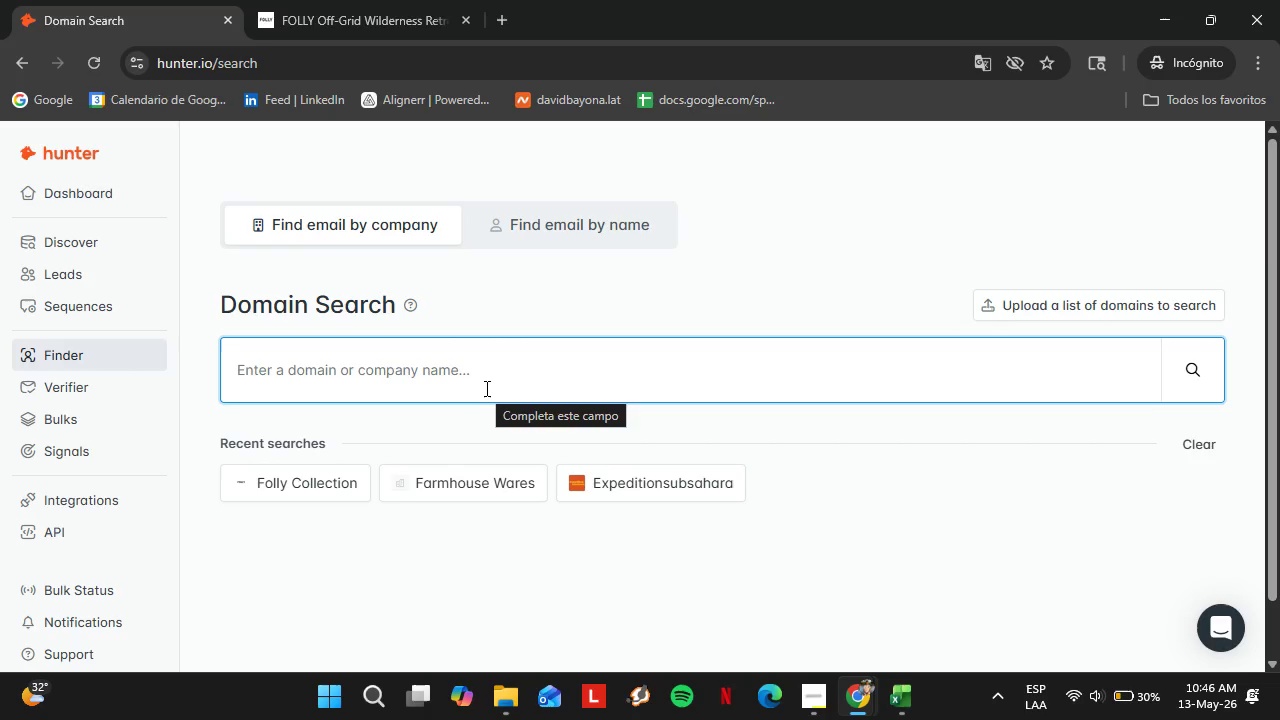 
wait(5.49)
 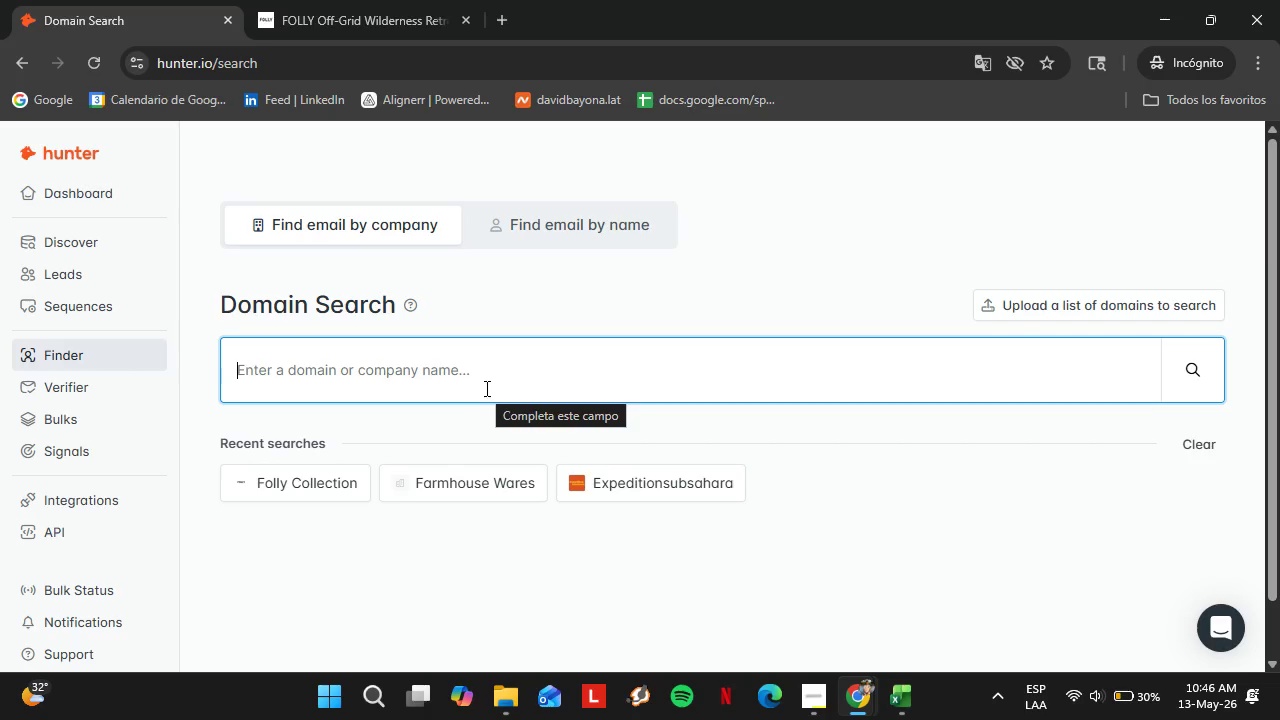 
type(forest)
 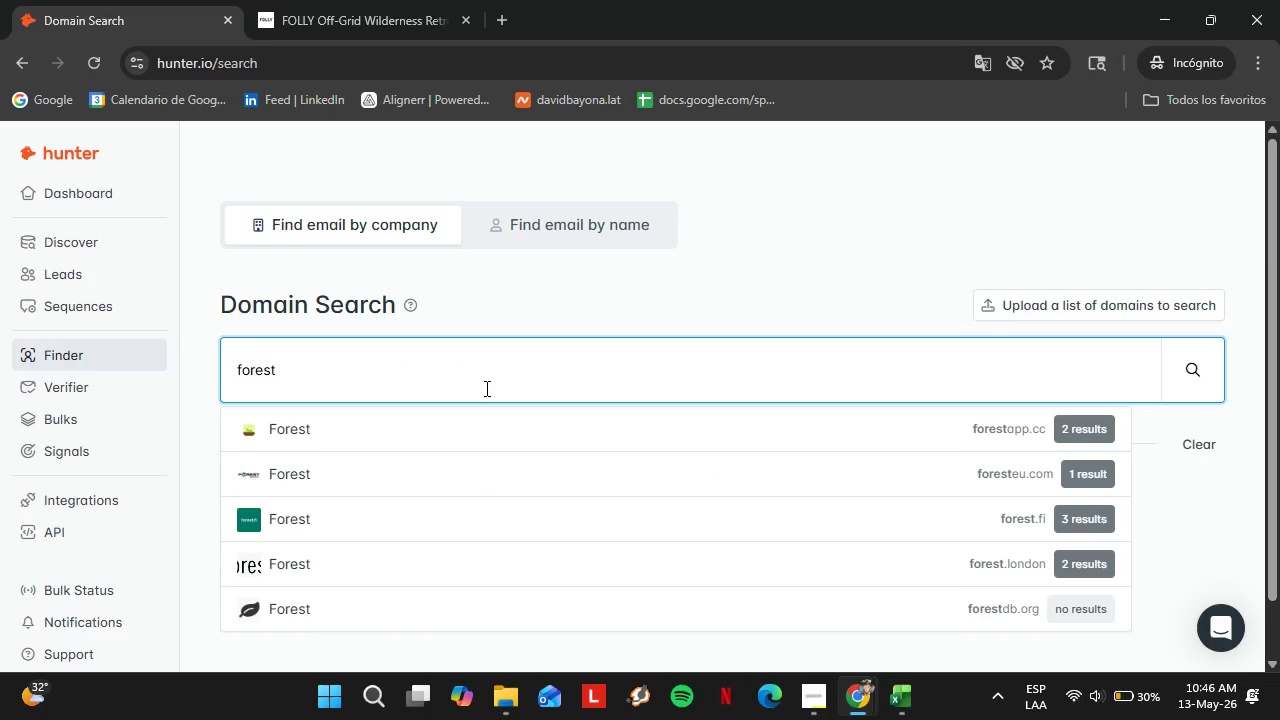 
type(bound.com)
 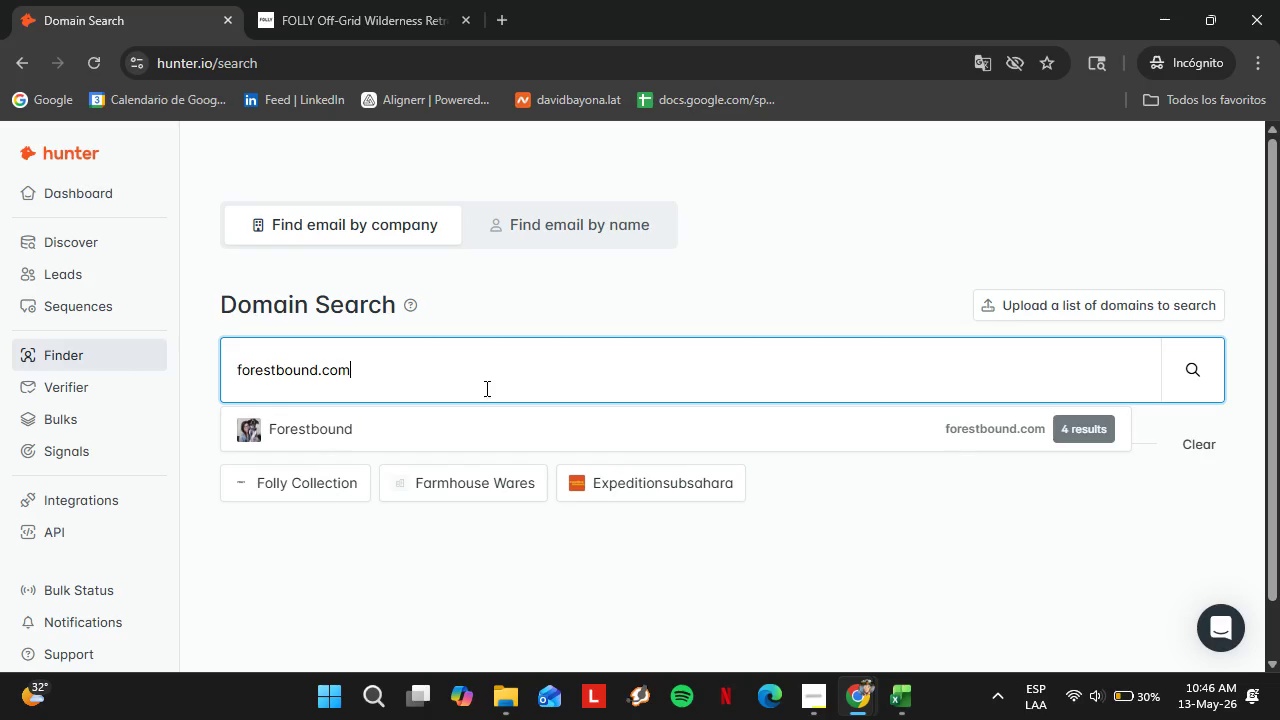 
key(Enter)
 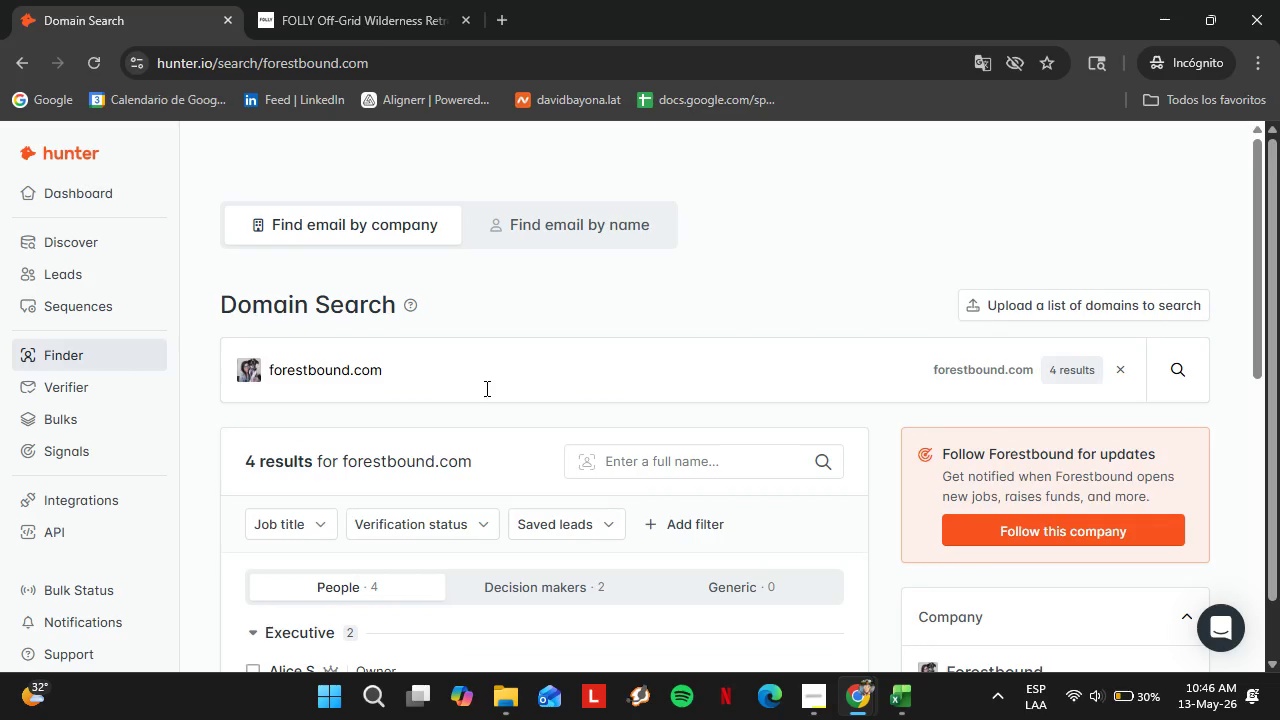 
scroll: coordinate [591, 296], scroll_direction: down, amount: 3.0
 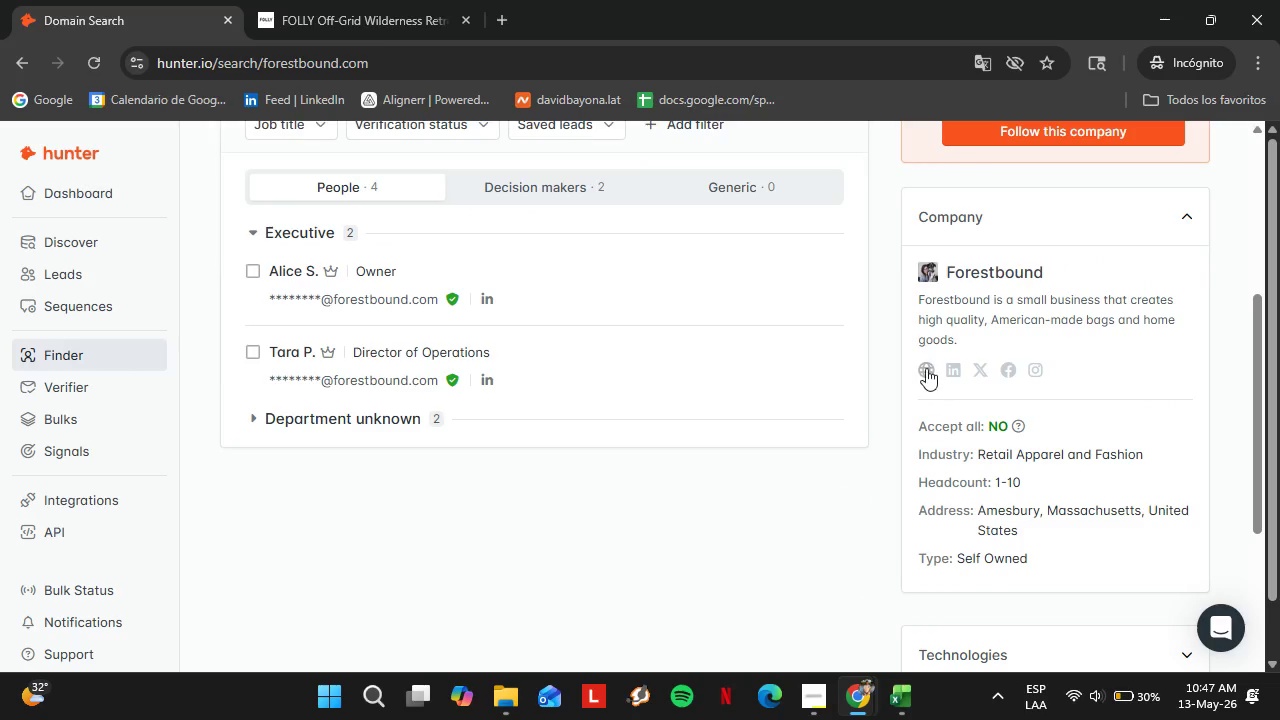 
left_click([924, 368])
 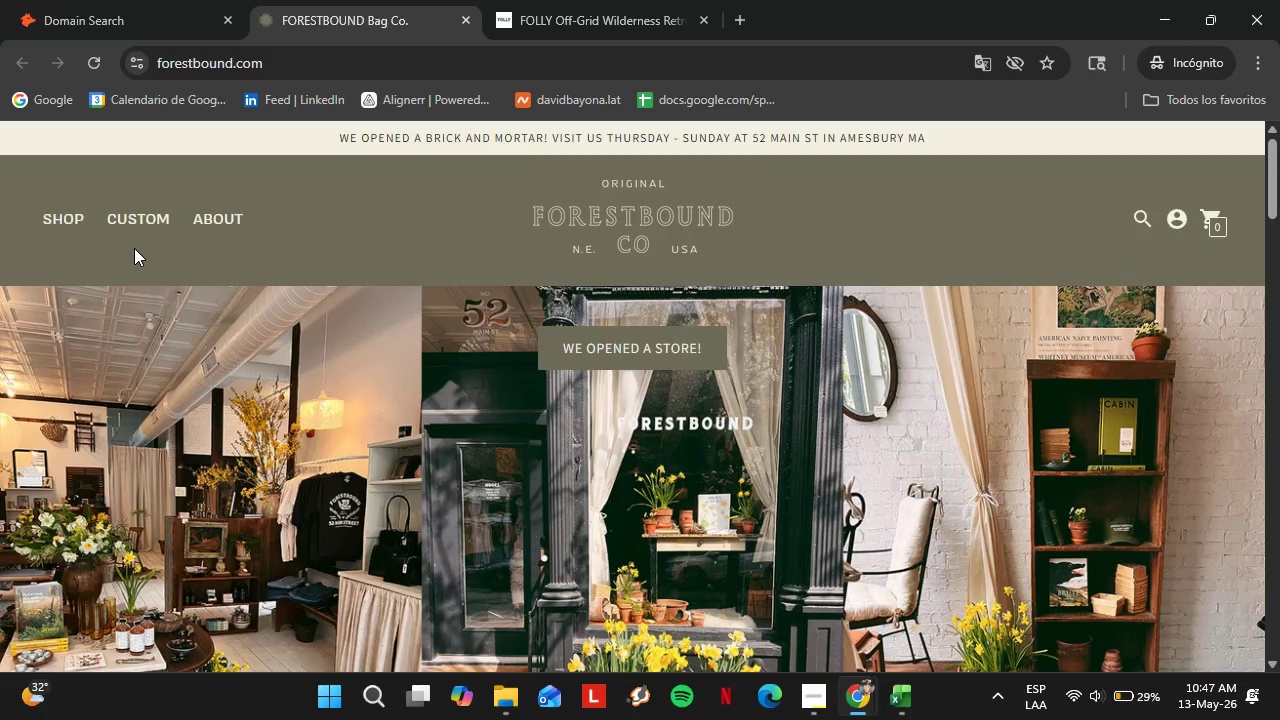 
wait(19.8)
 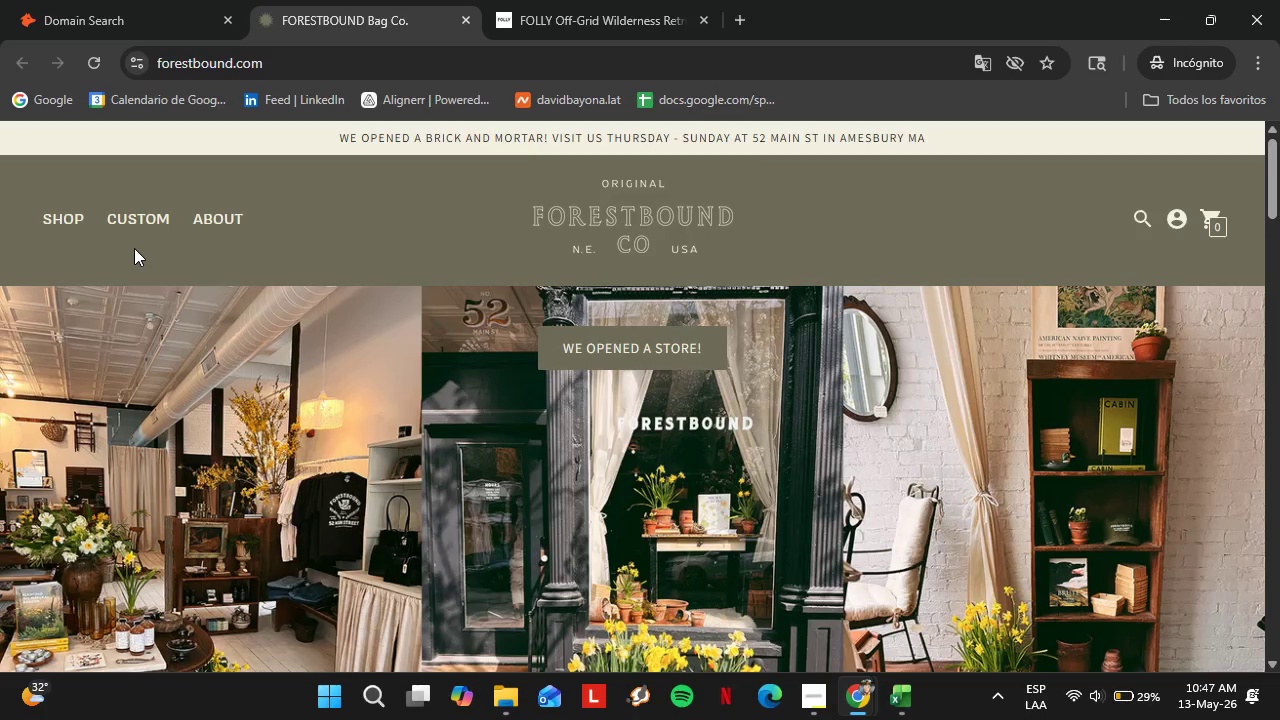 
left_click([206, 230])
 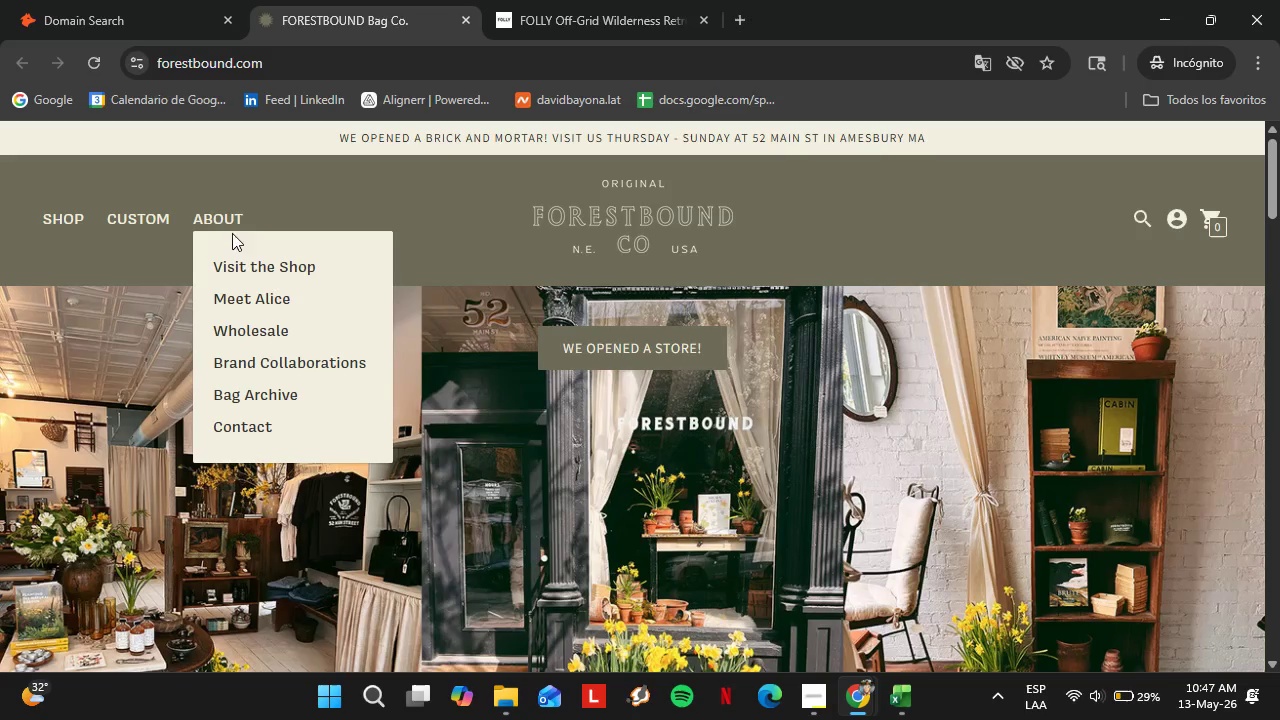 
left_click([250, 261])
 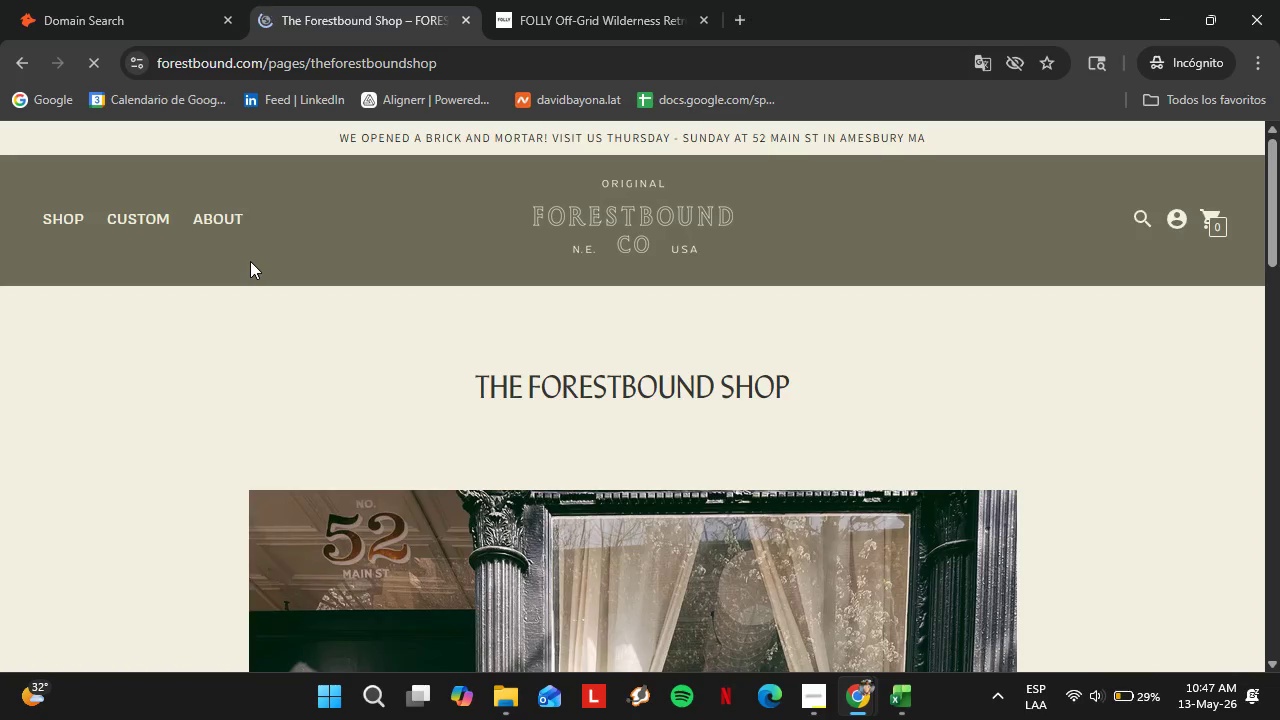 
scroll: coordinate [580, 404], scroll_direction: down, amount: 11.0
 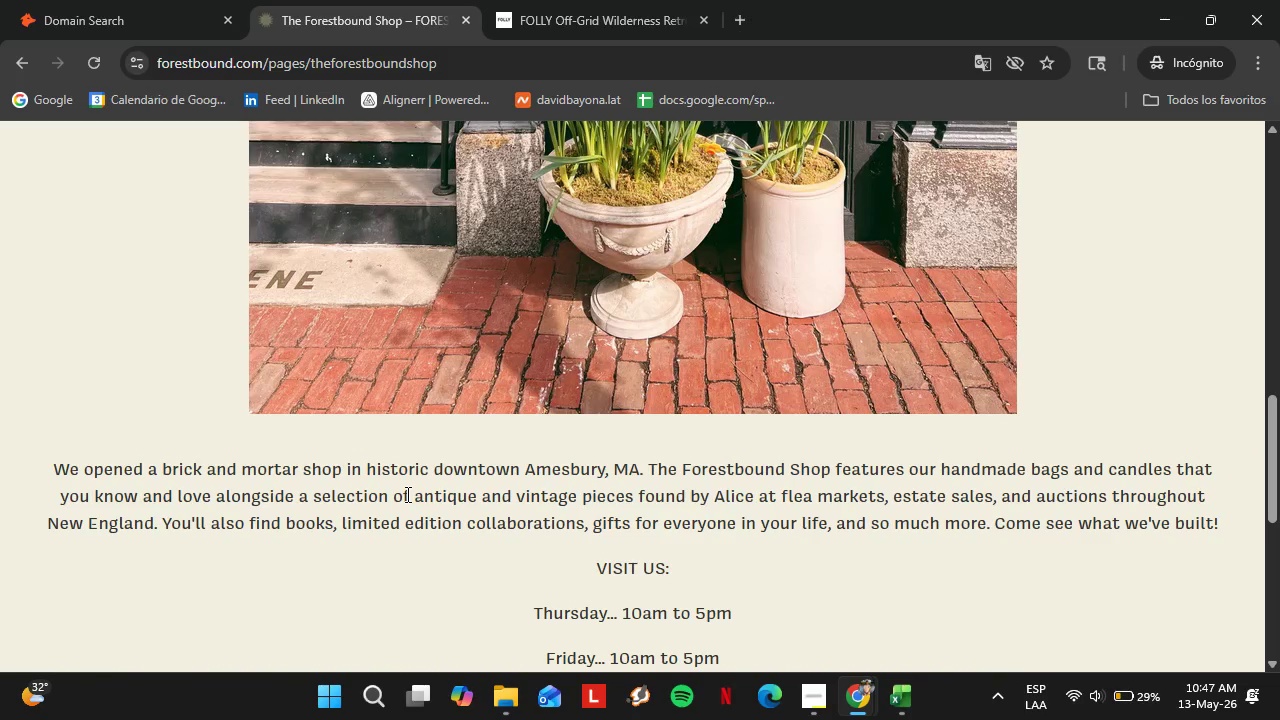 
wait(6.21)
 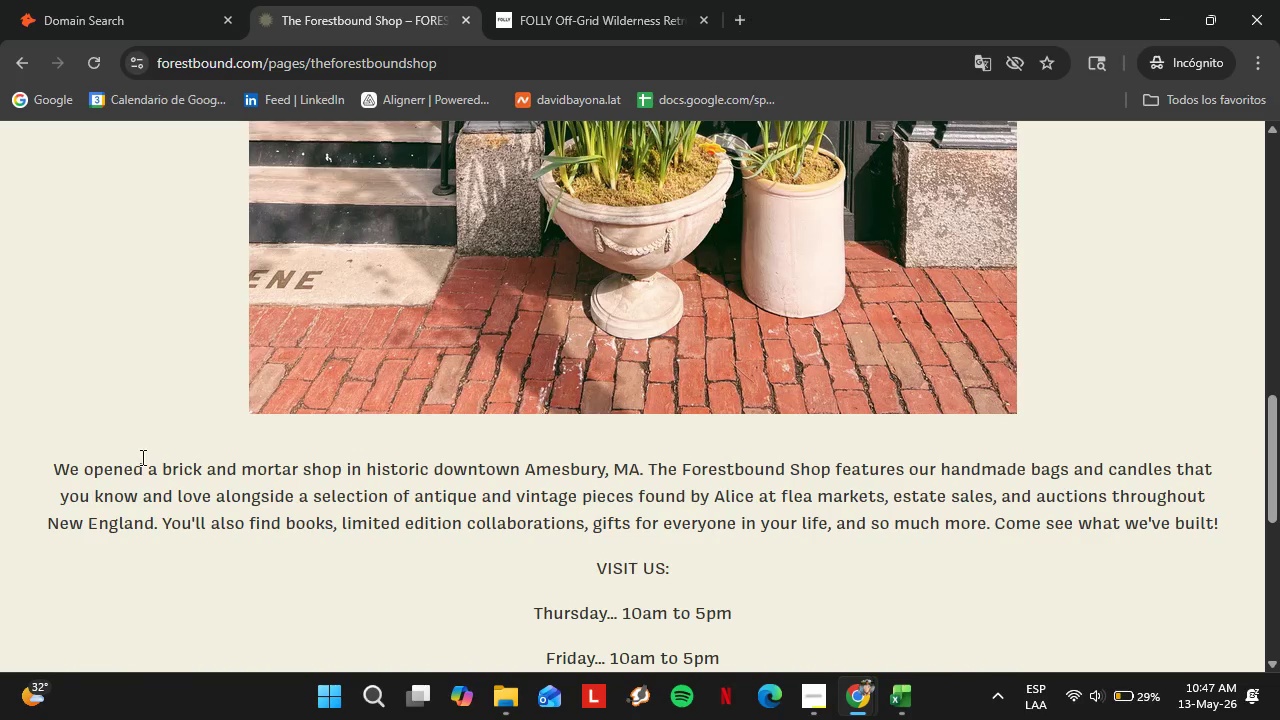 
scroll: coordinate [524, 397], scroll_direction: down, amount: 6.0
 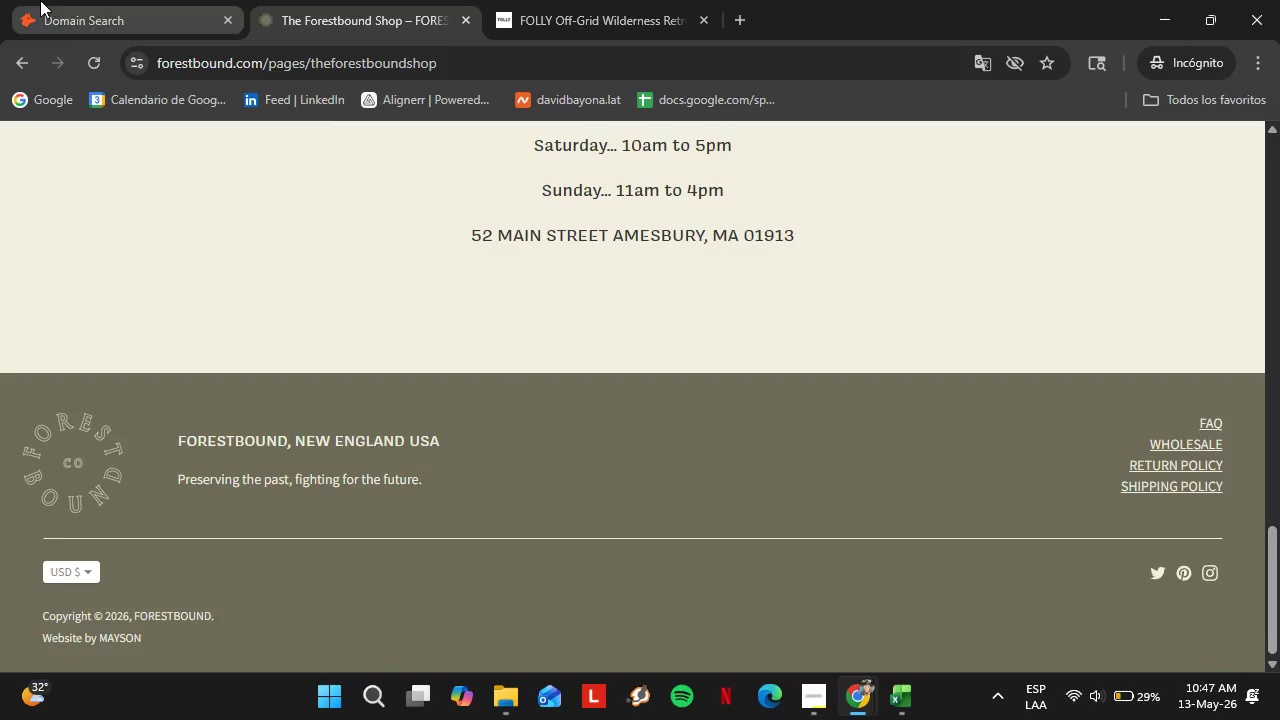 
left_click([40, 0])
 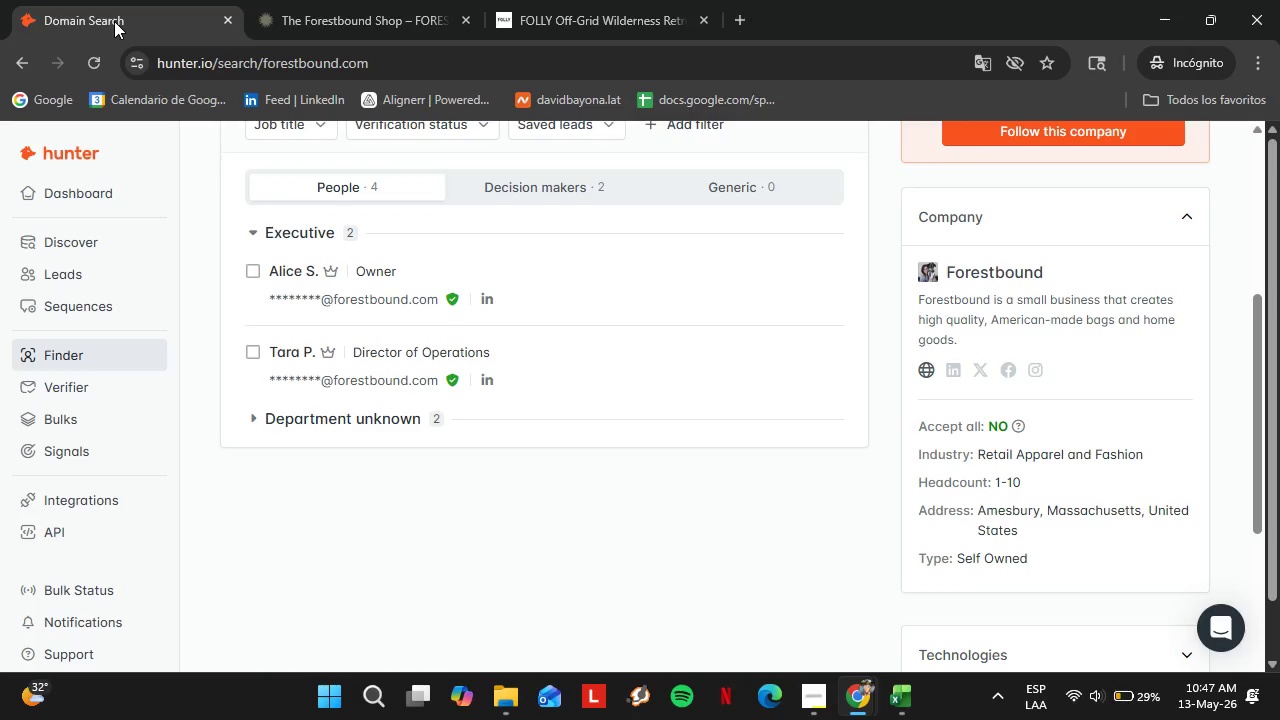 
left_click([816, 278])
 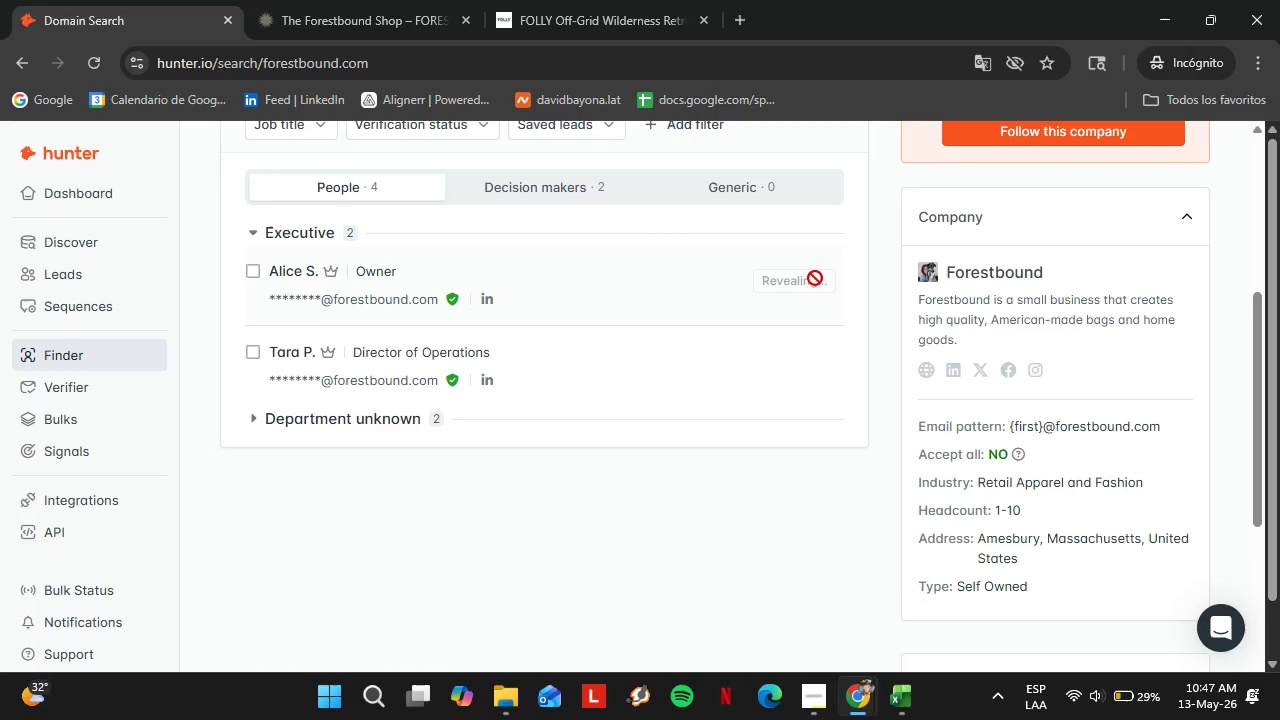 
left_click([764, 270])
 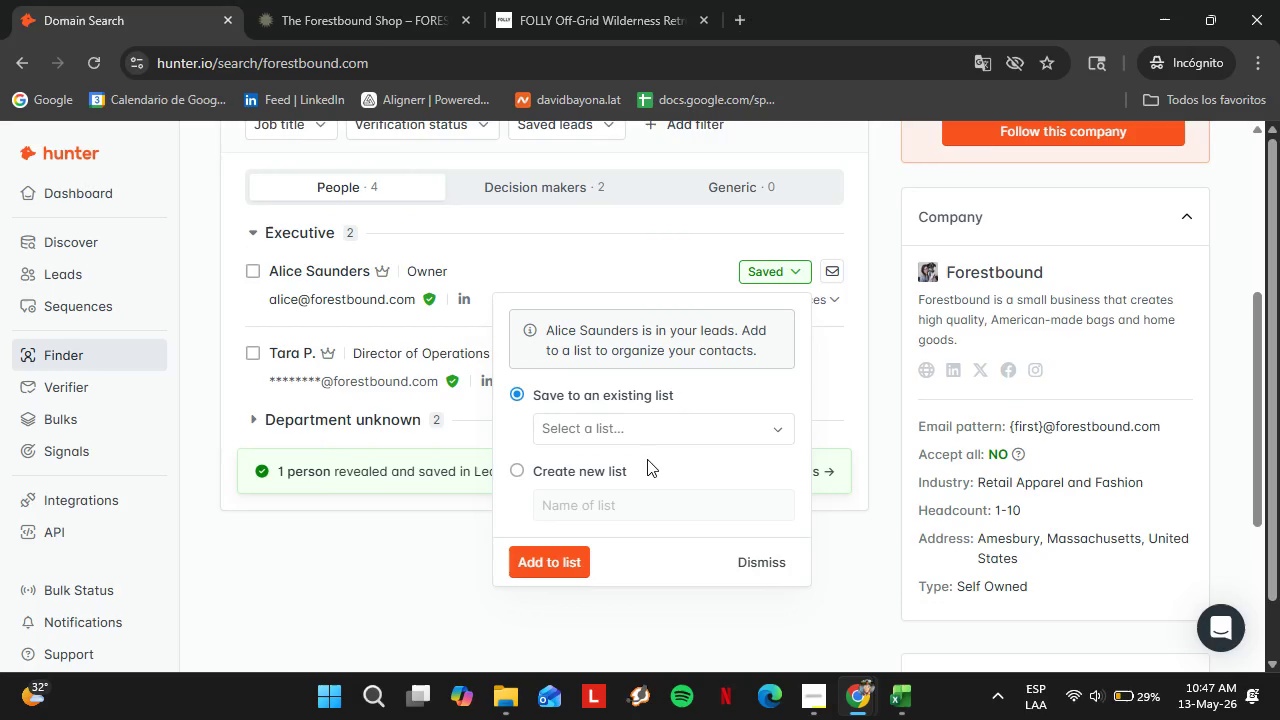 
left_click([620, 427])
 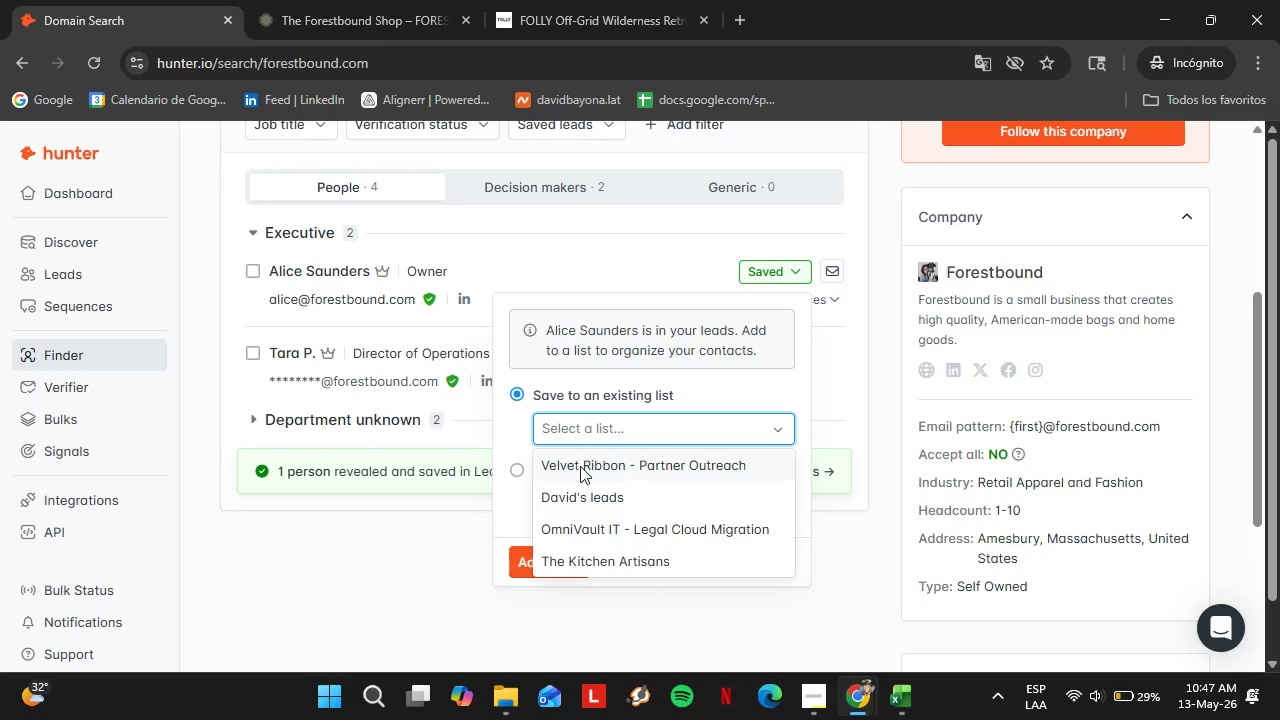 
left_click([580, 466])
 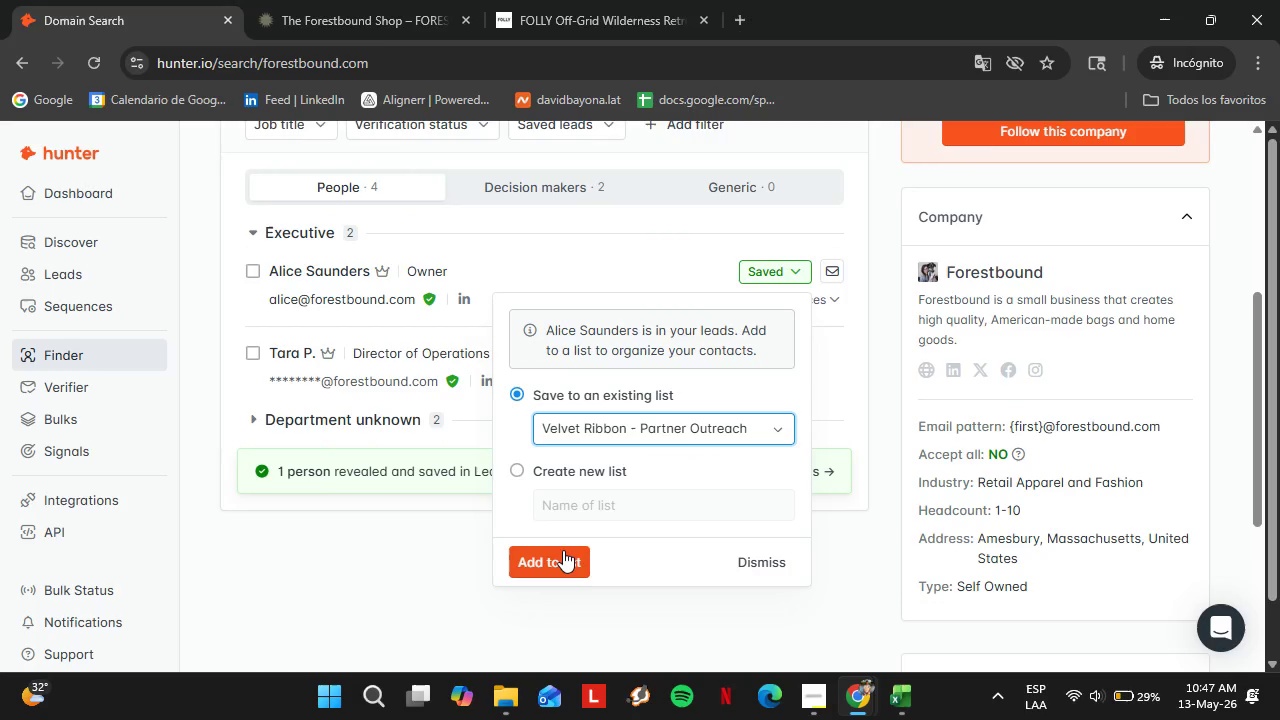 
left_click([562, 550])
 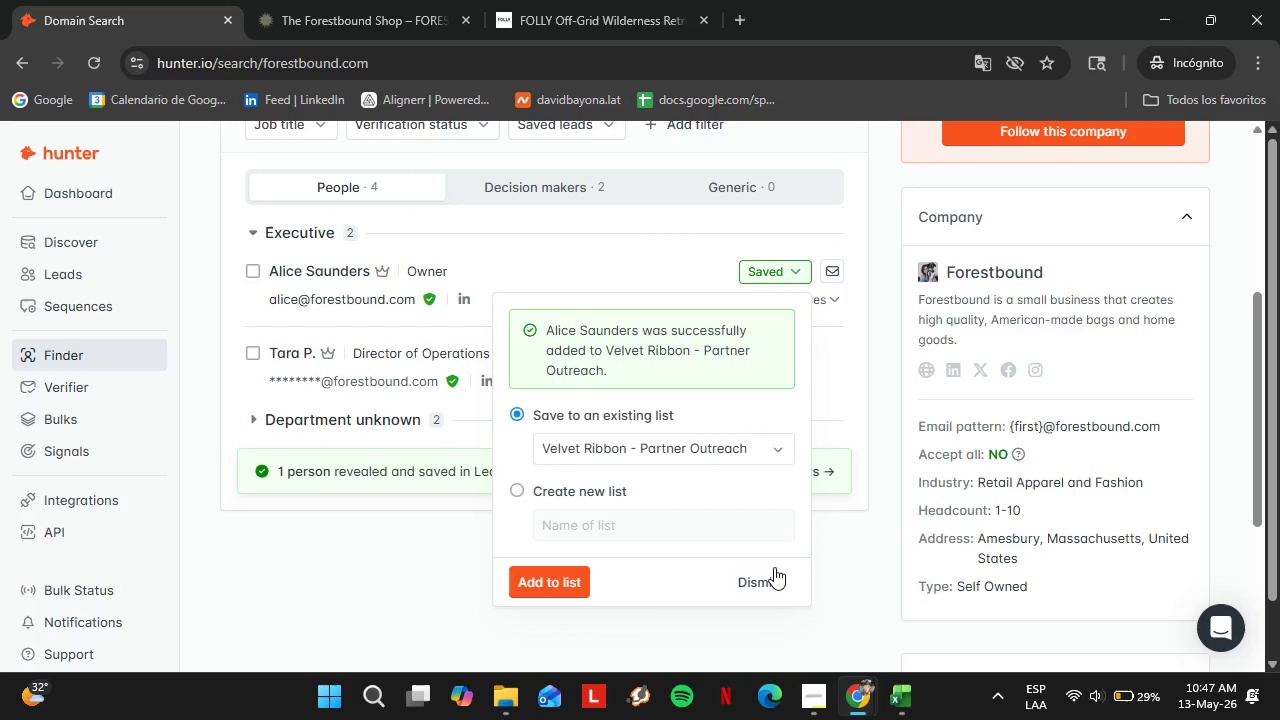 
left_click([772, 578])
 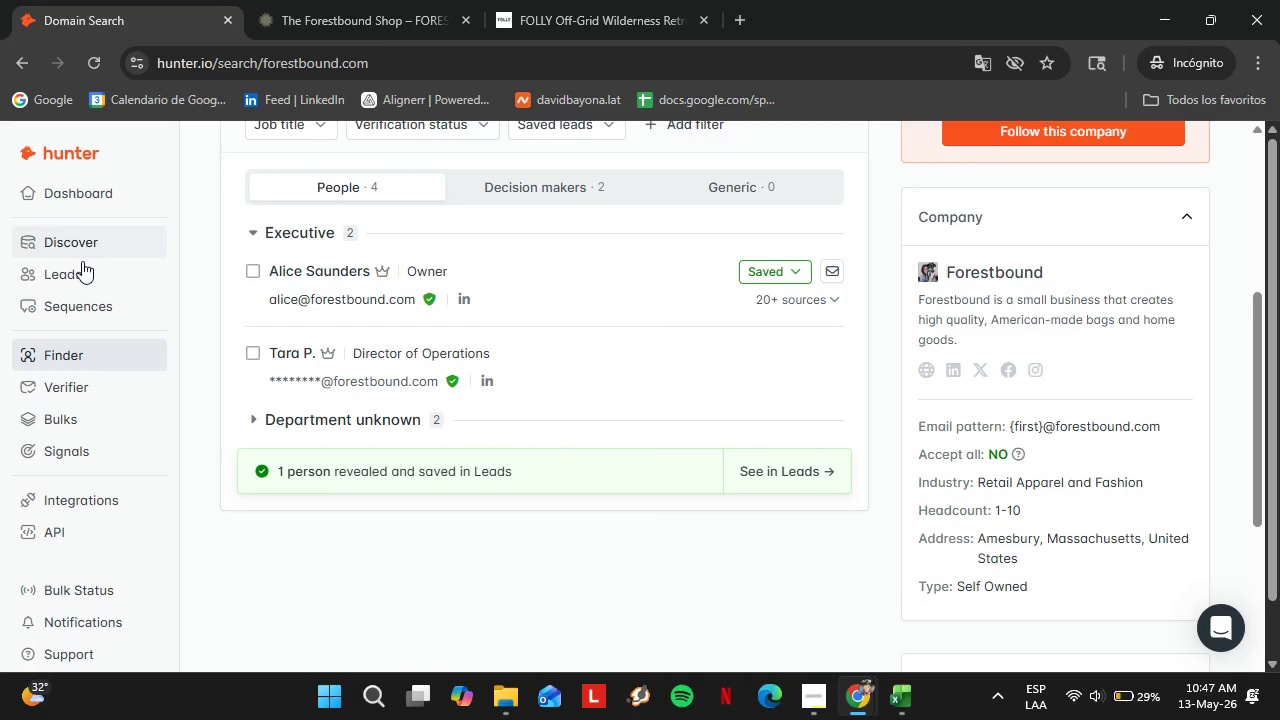 
left_click([67, 270])
 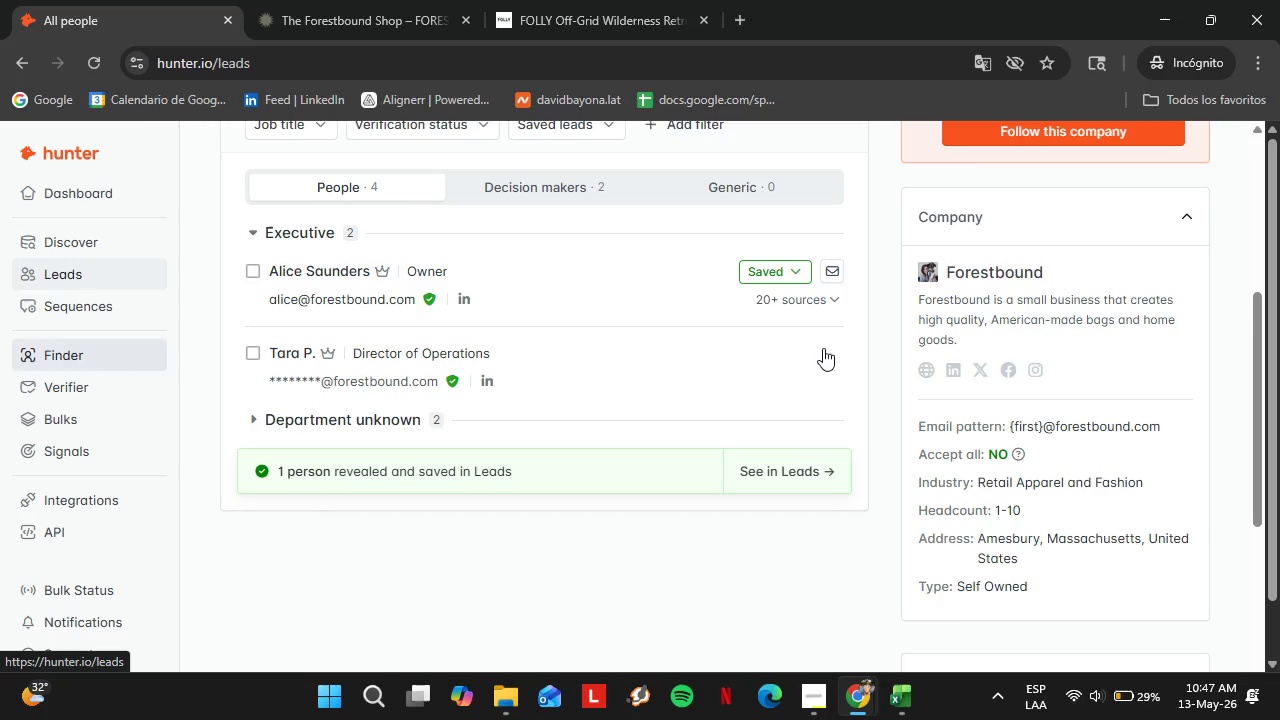 
wait(6.0)
 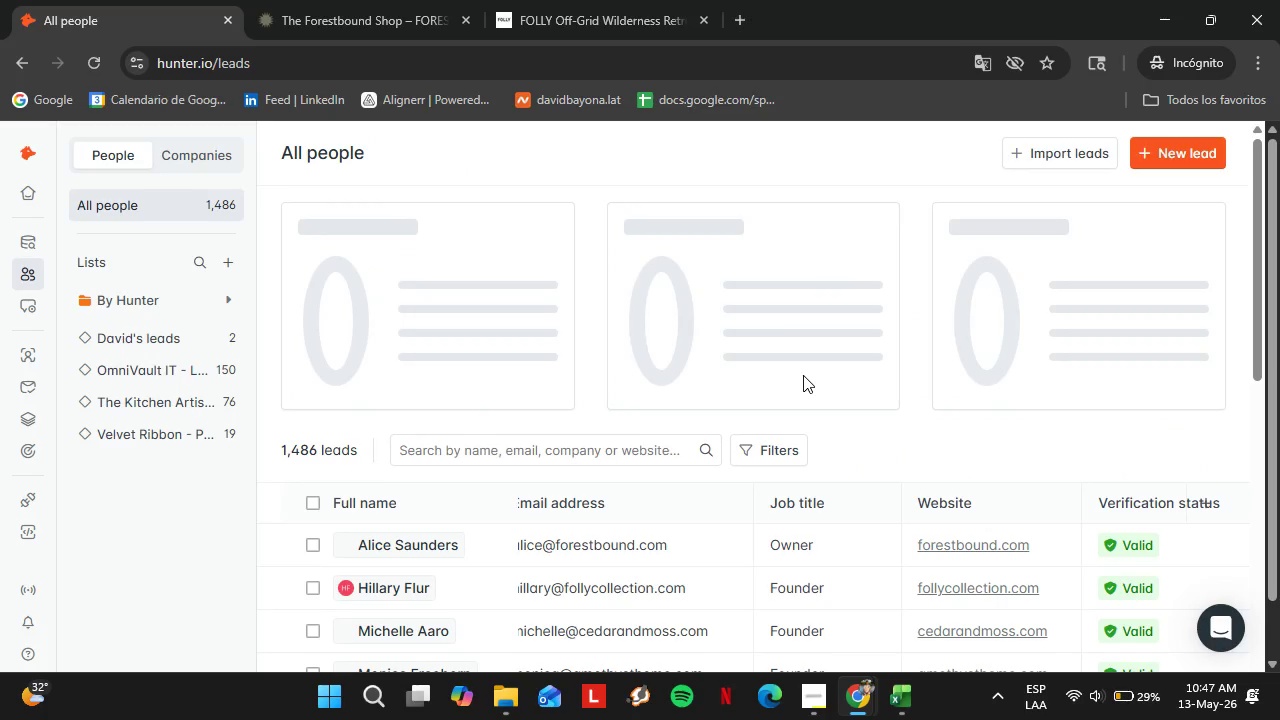 
left_click([811, 698])